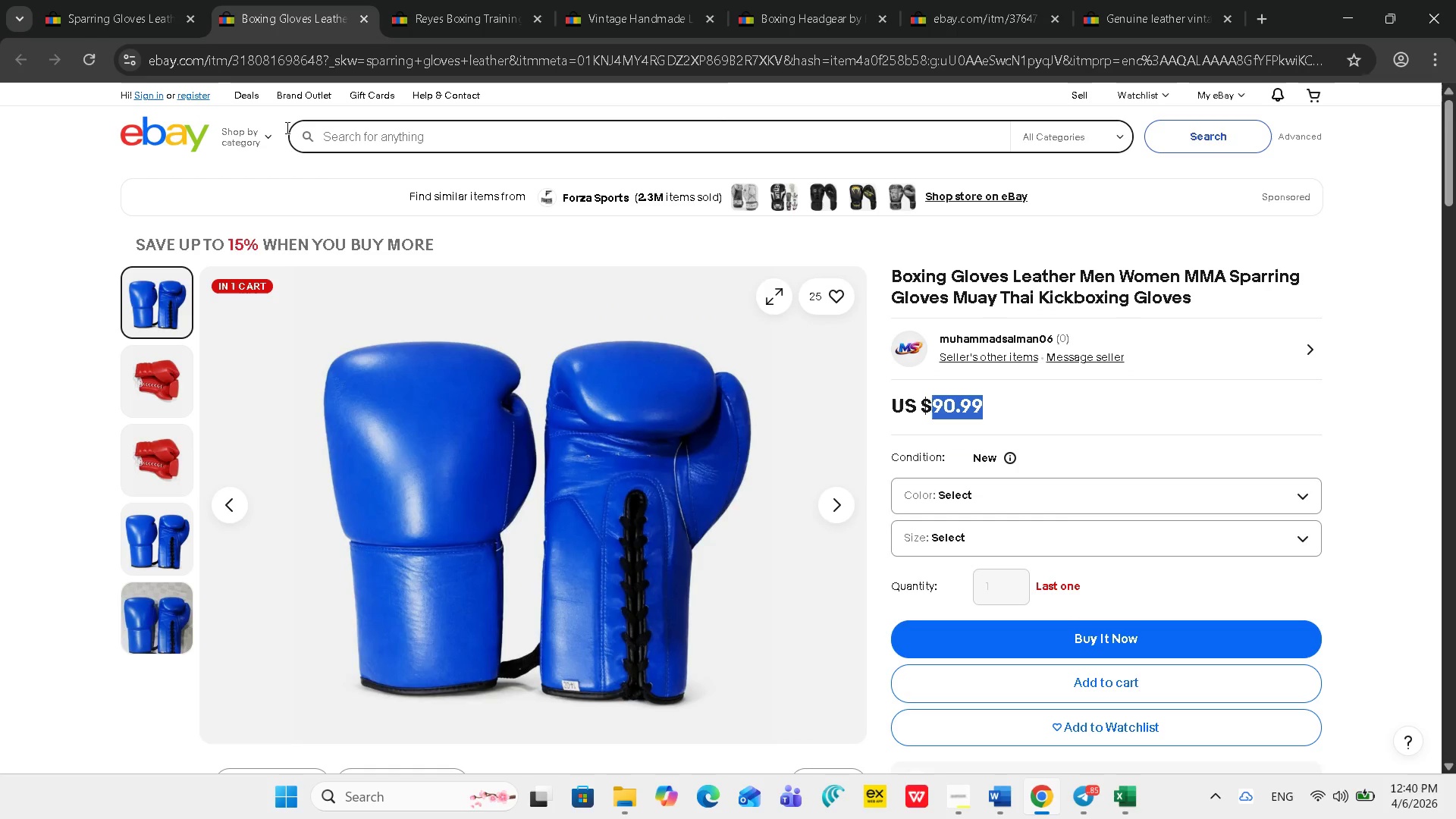 
left_click([124, 19])
 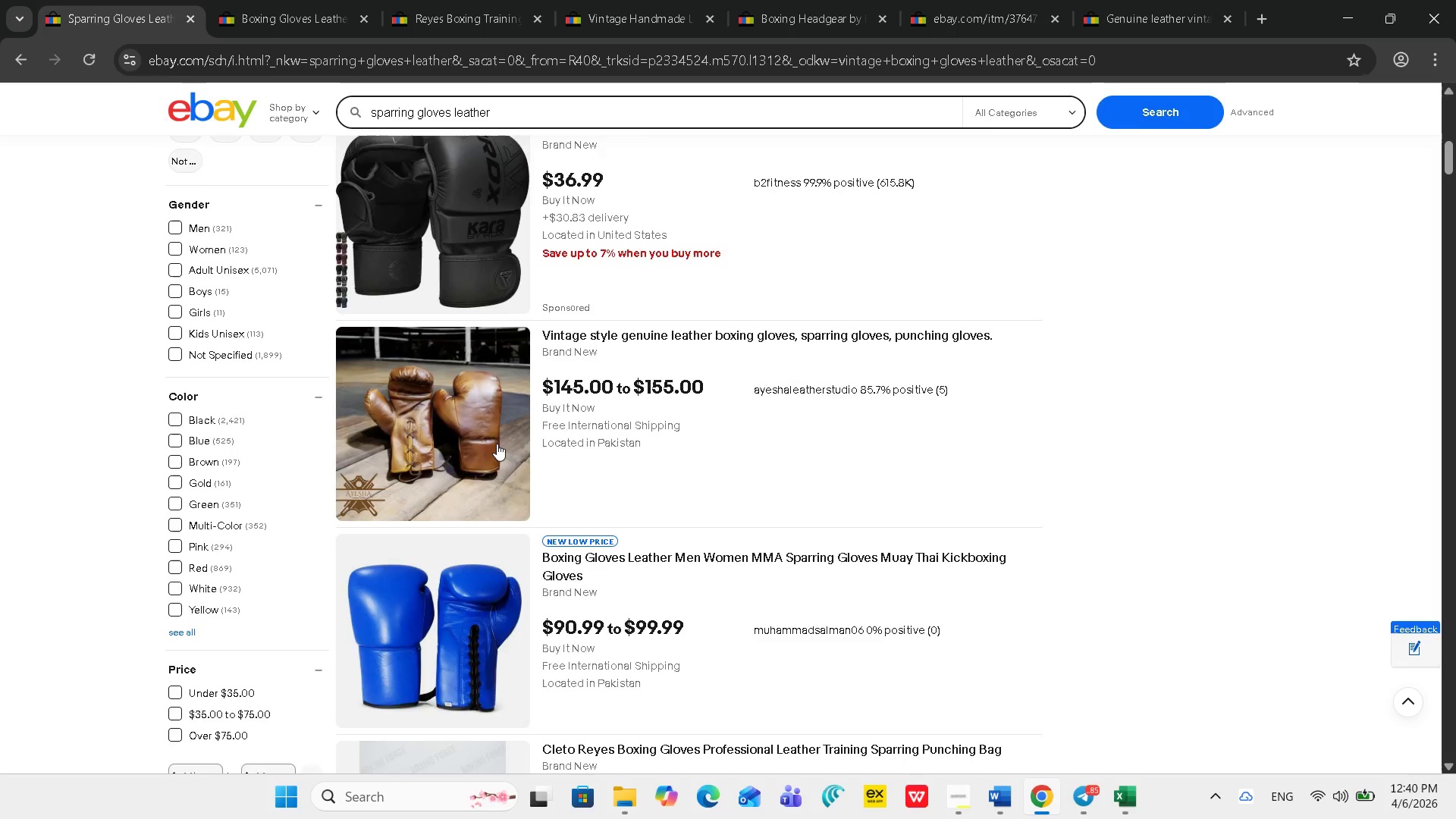 
scroll: coordinate [500, 450], scroll_direction: down, amount: 10.0
 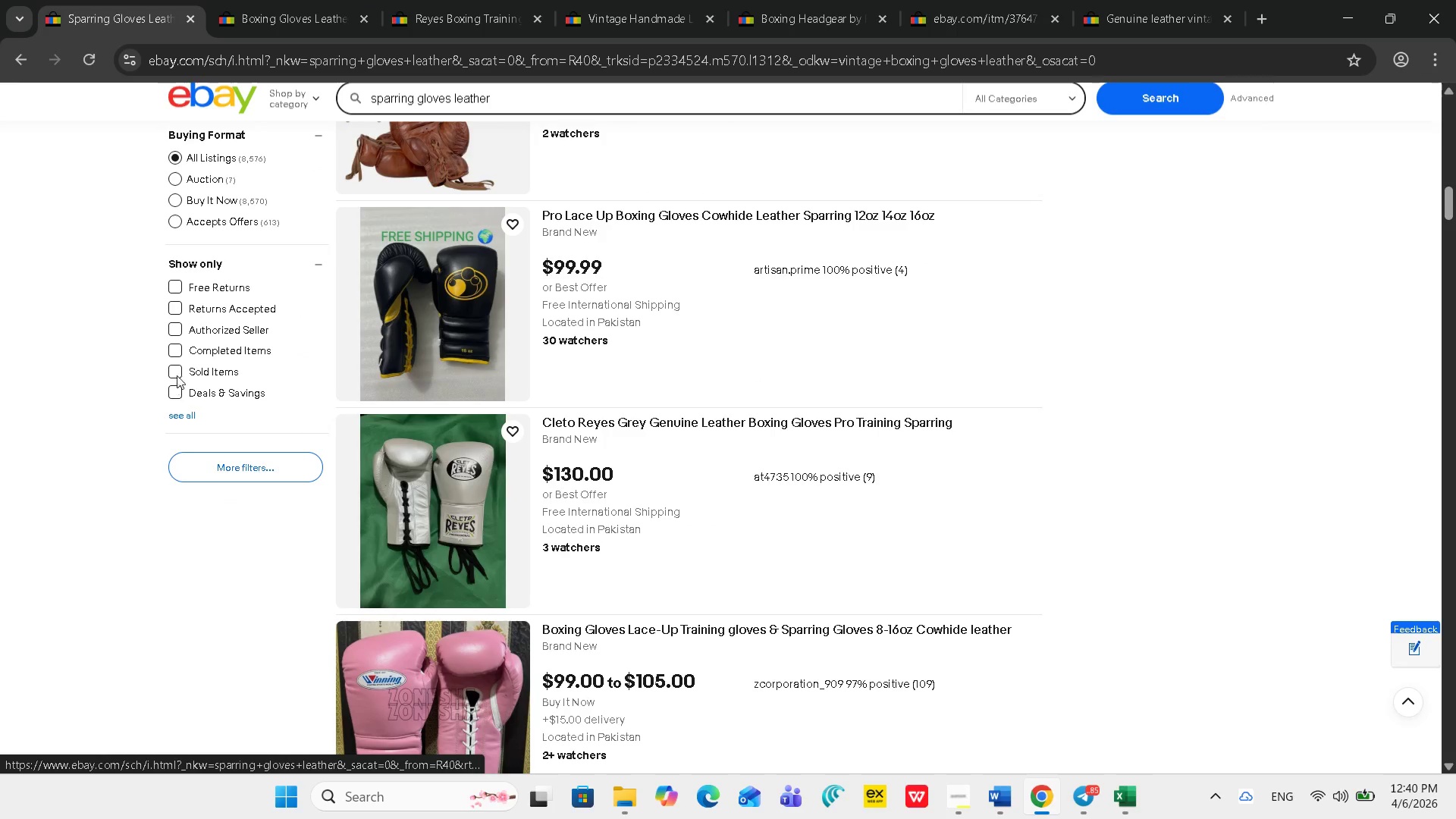 
left_click([175, 374])